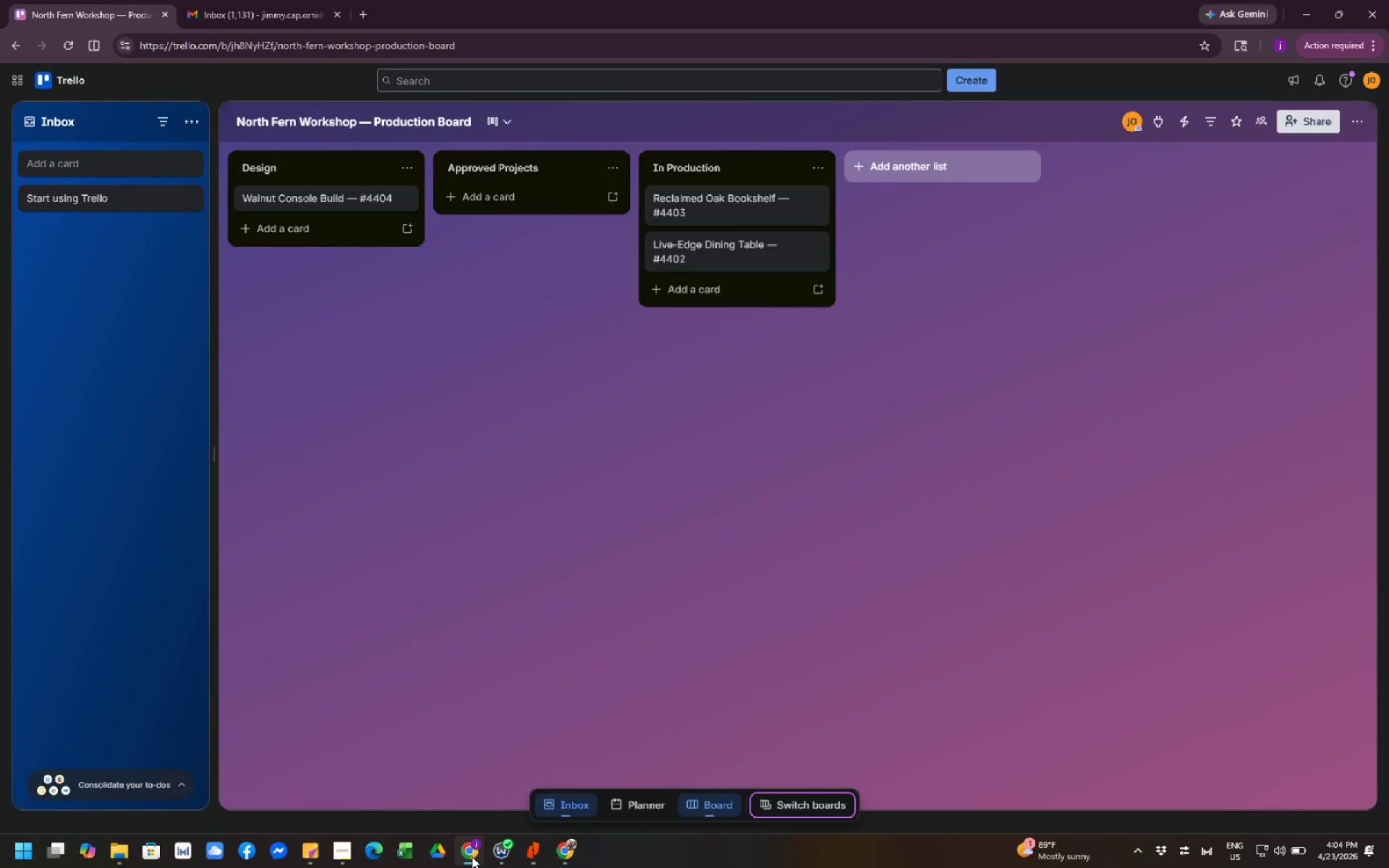 
left_click([565, 850])
 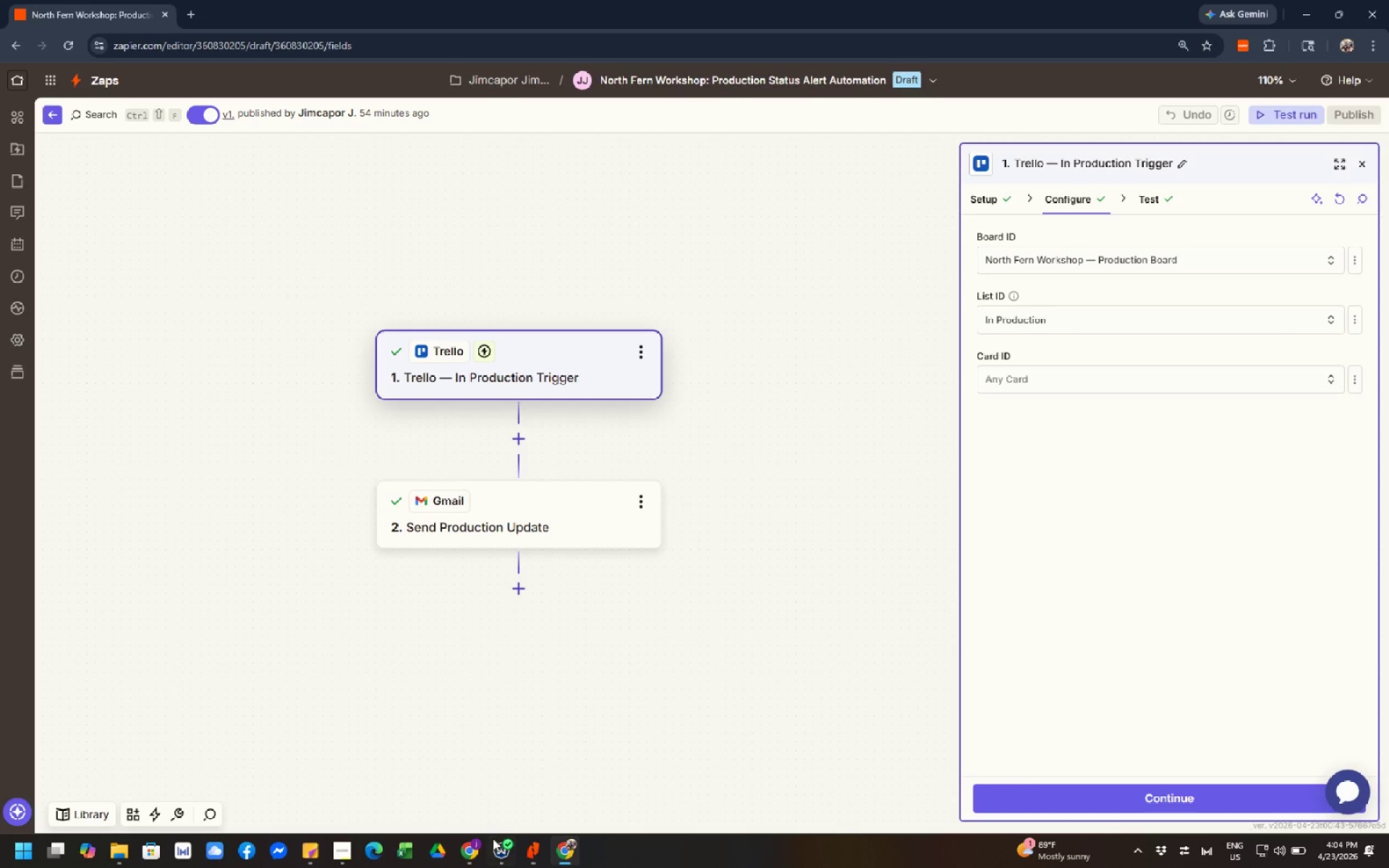 
left_click([477, 854])
 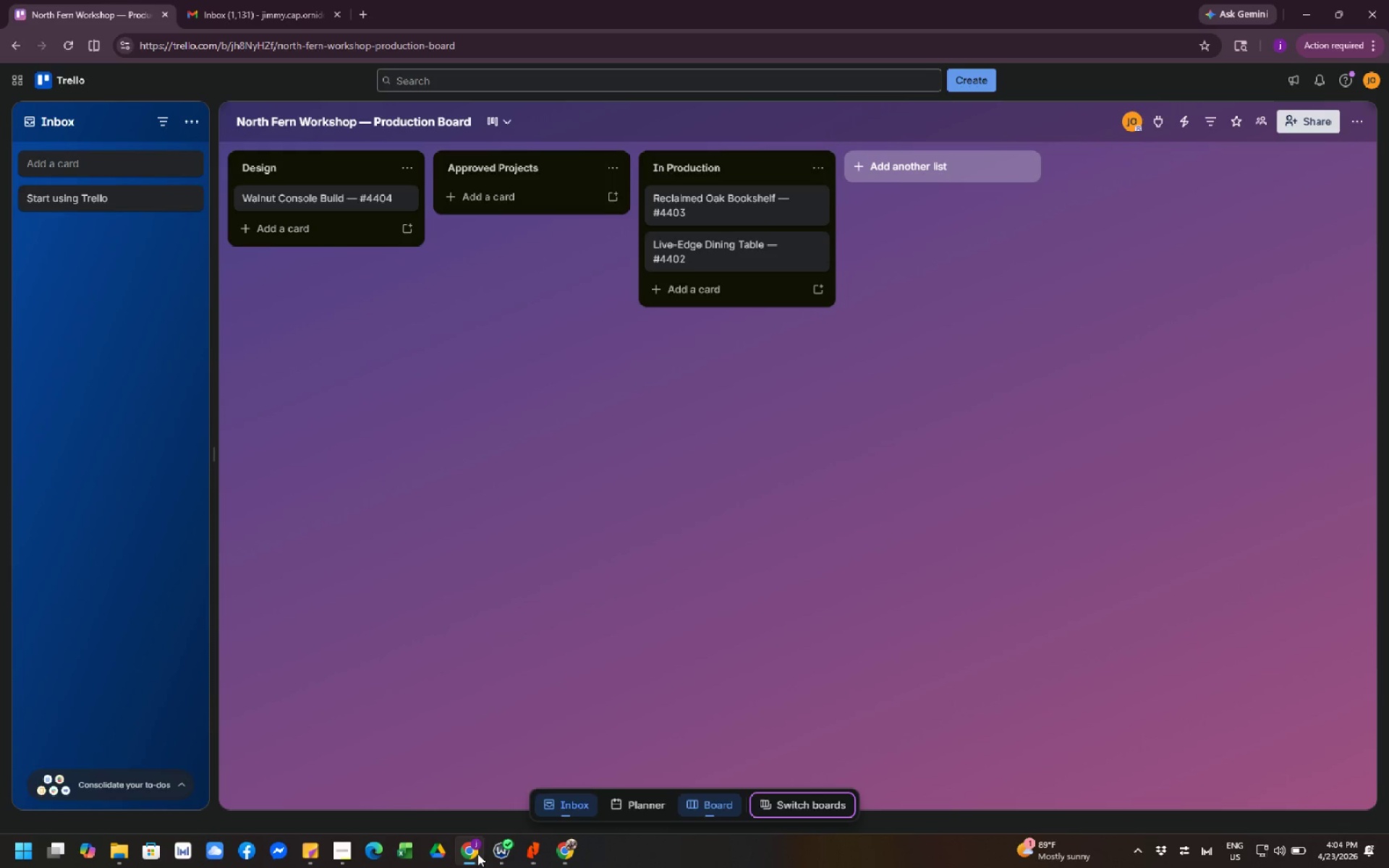 
wait(8.28)
 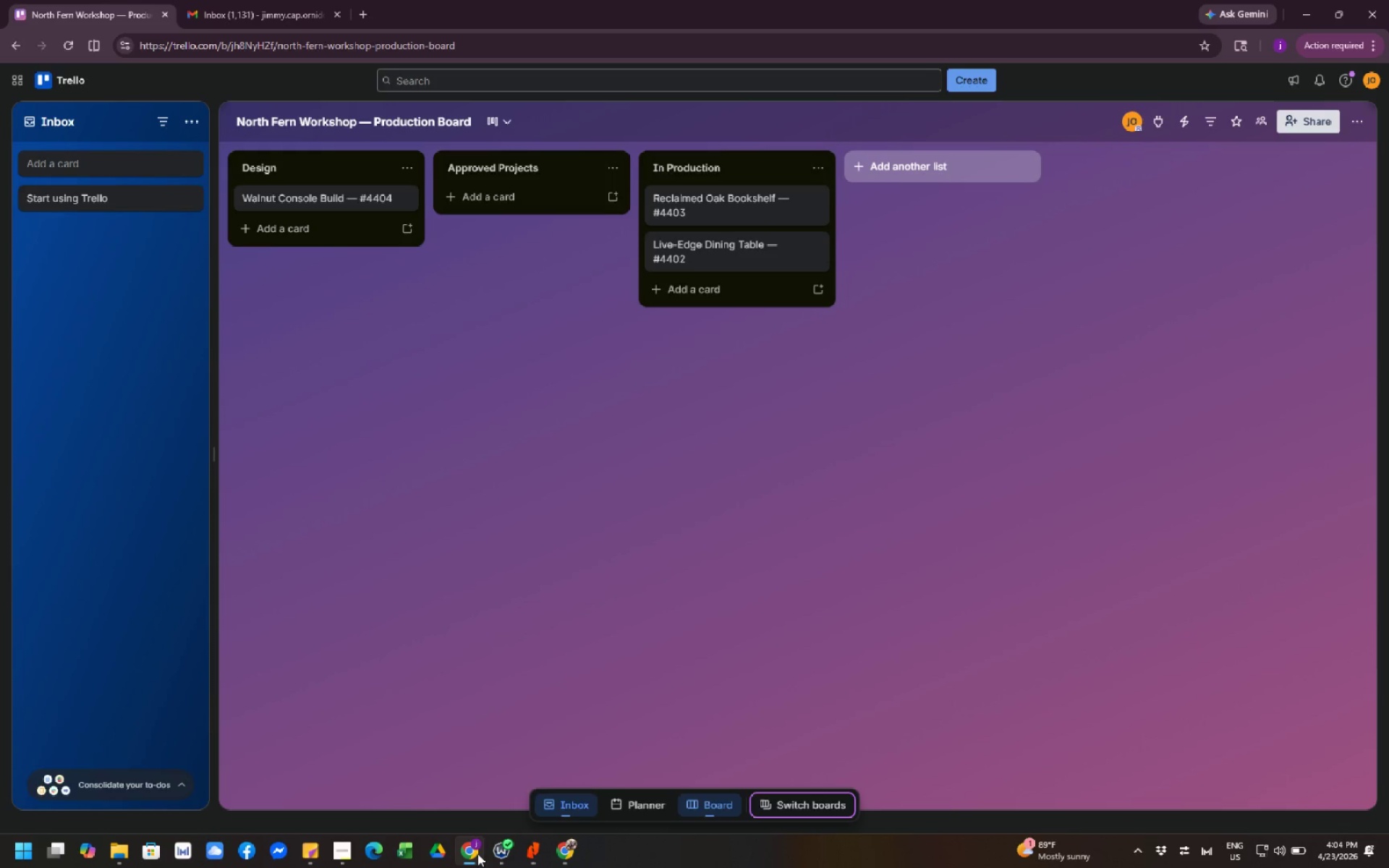 
left_click([207, 14])
 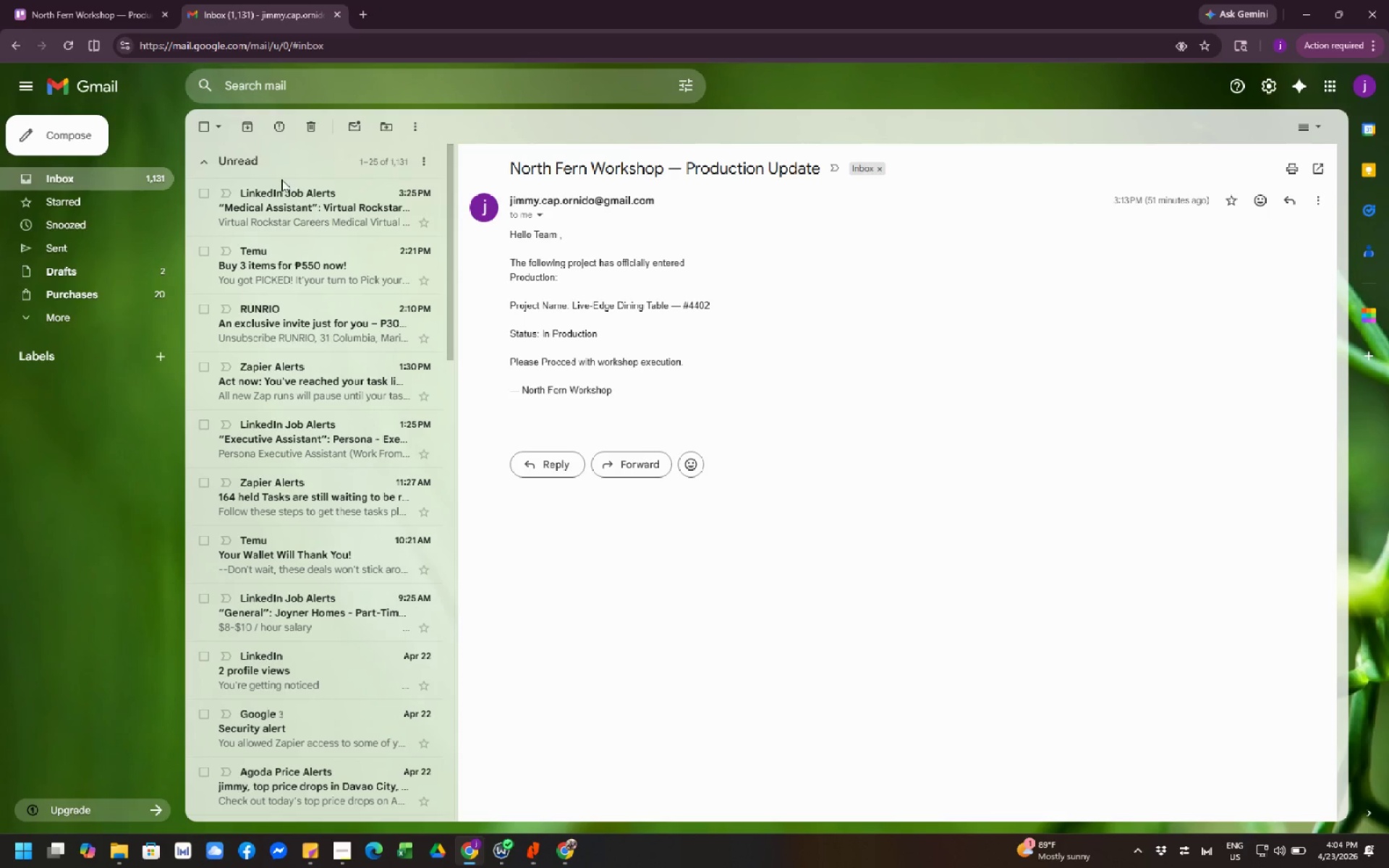 
mouse_move([366, 320])
 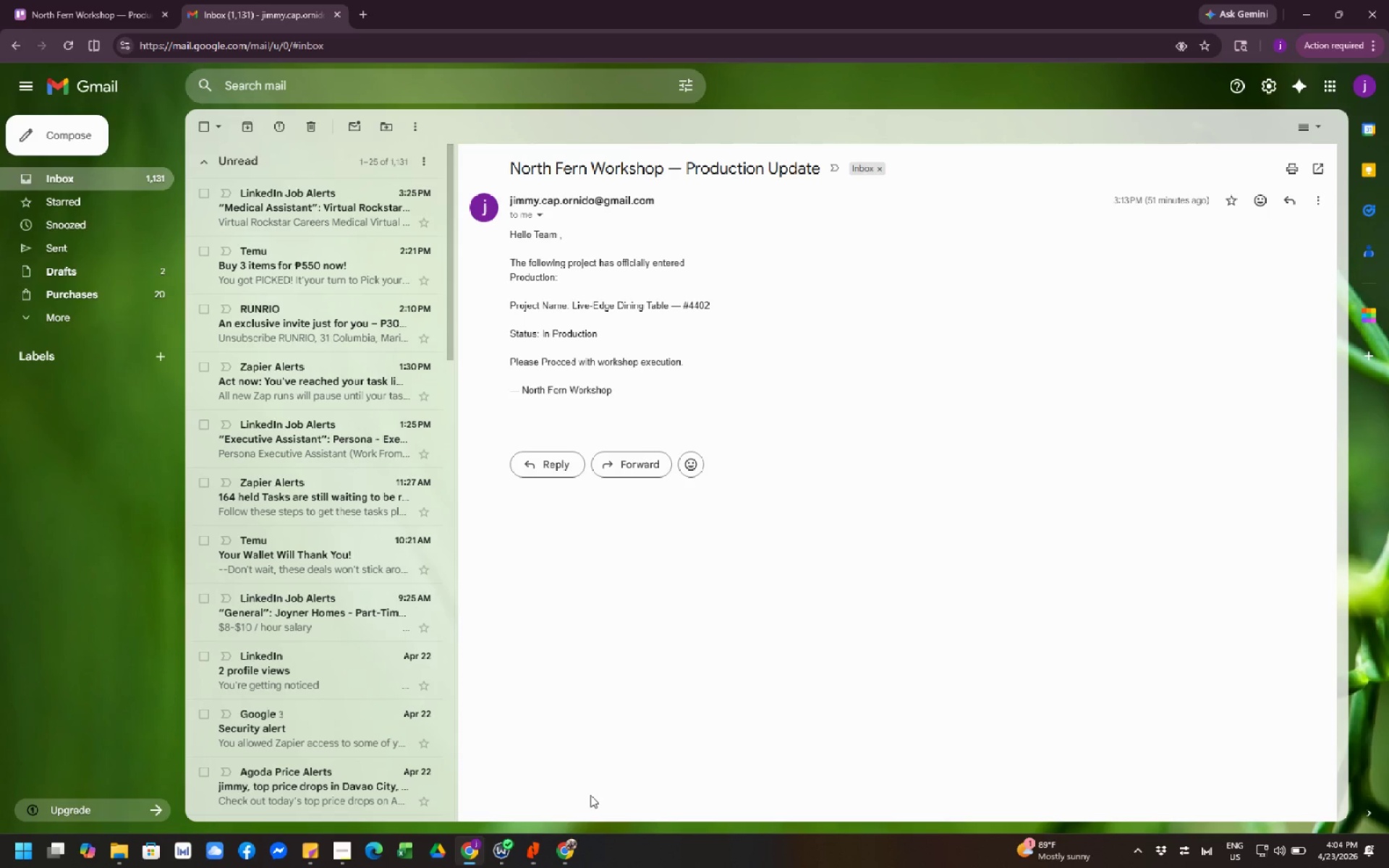 
left_click([561, 846])
 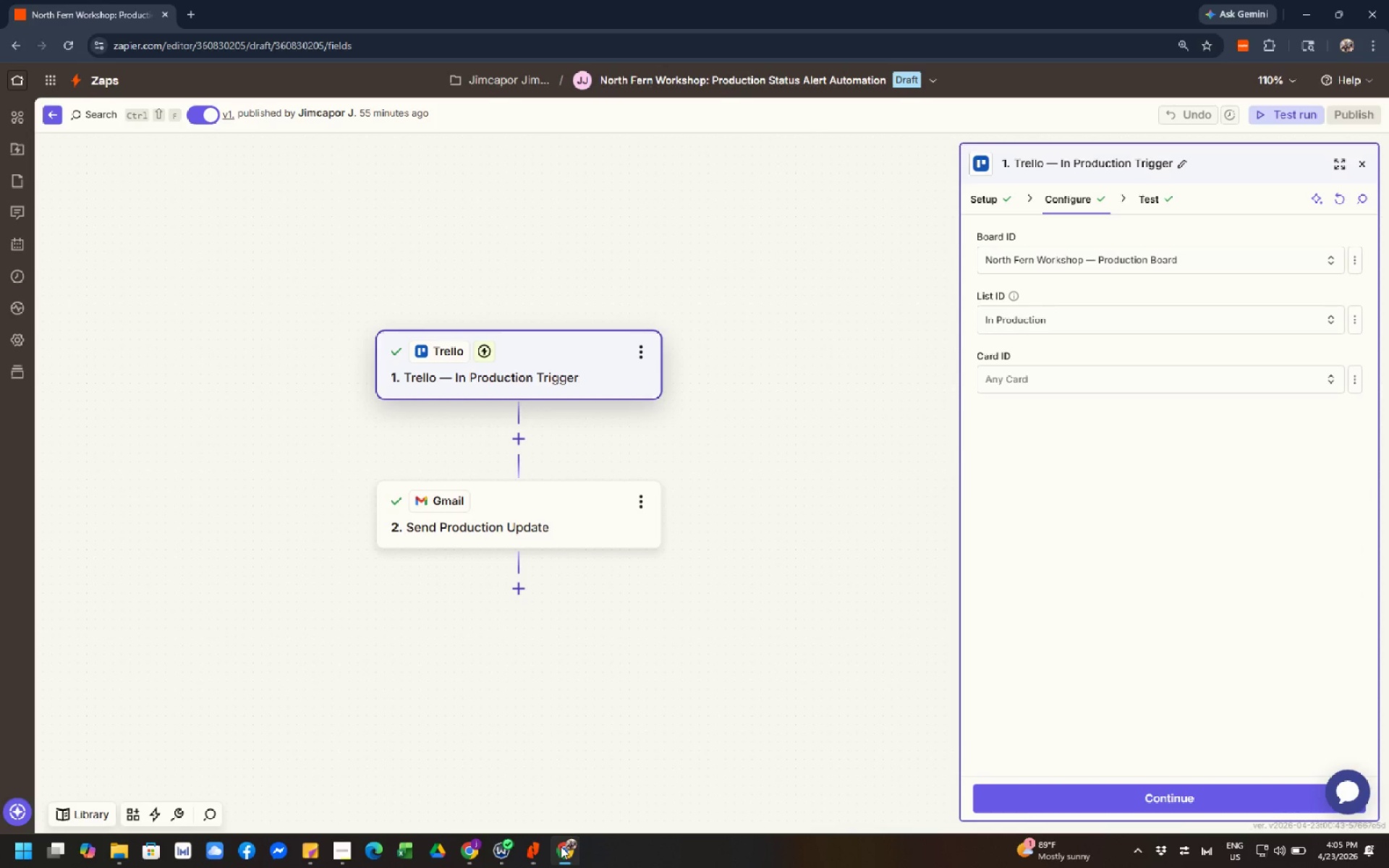 
wait(12.99)
 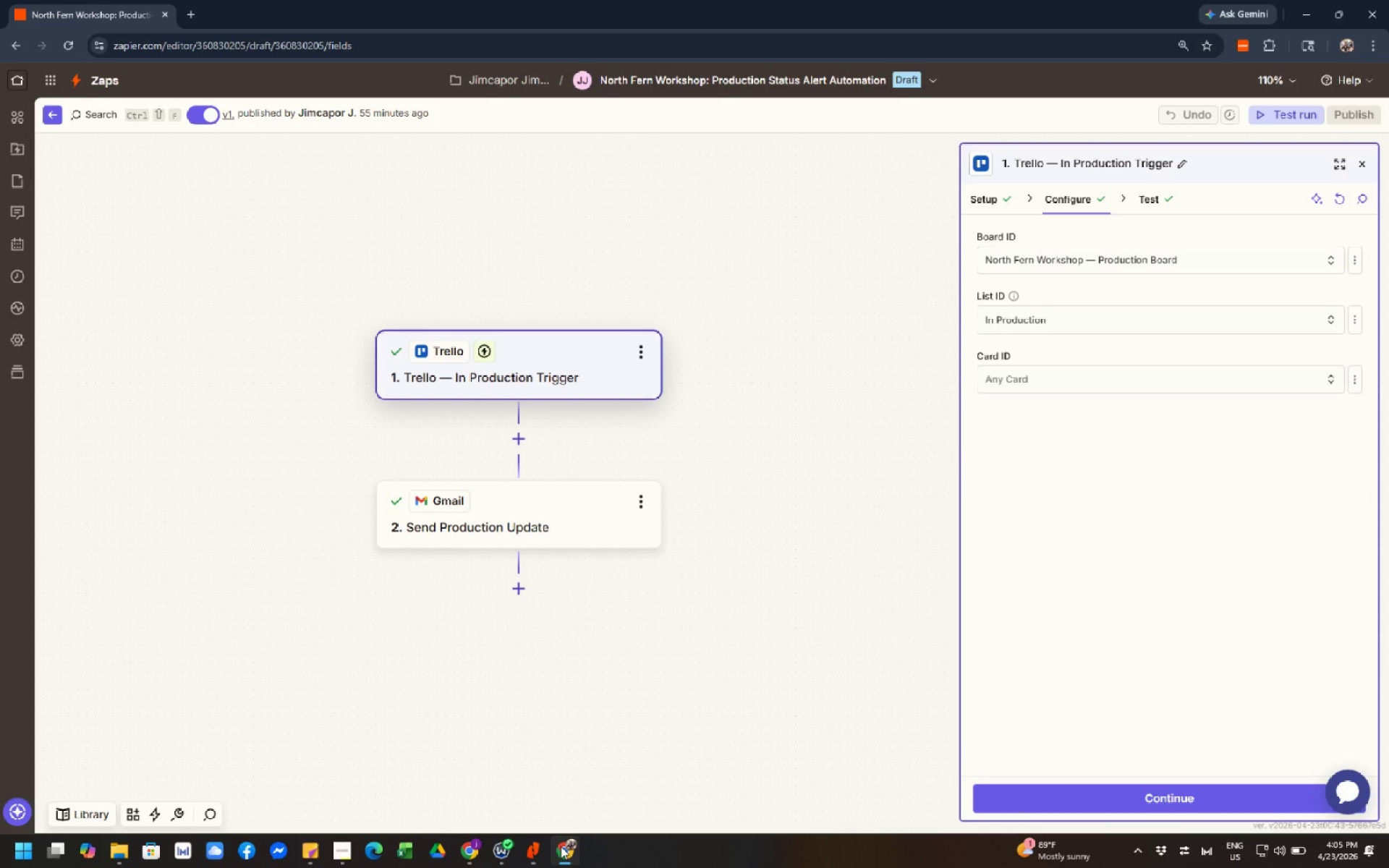 
left_click([464, 852])
 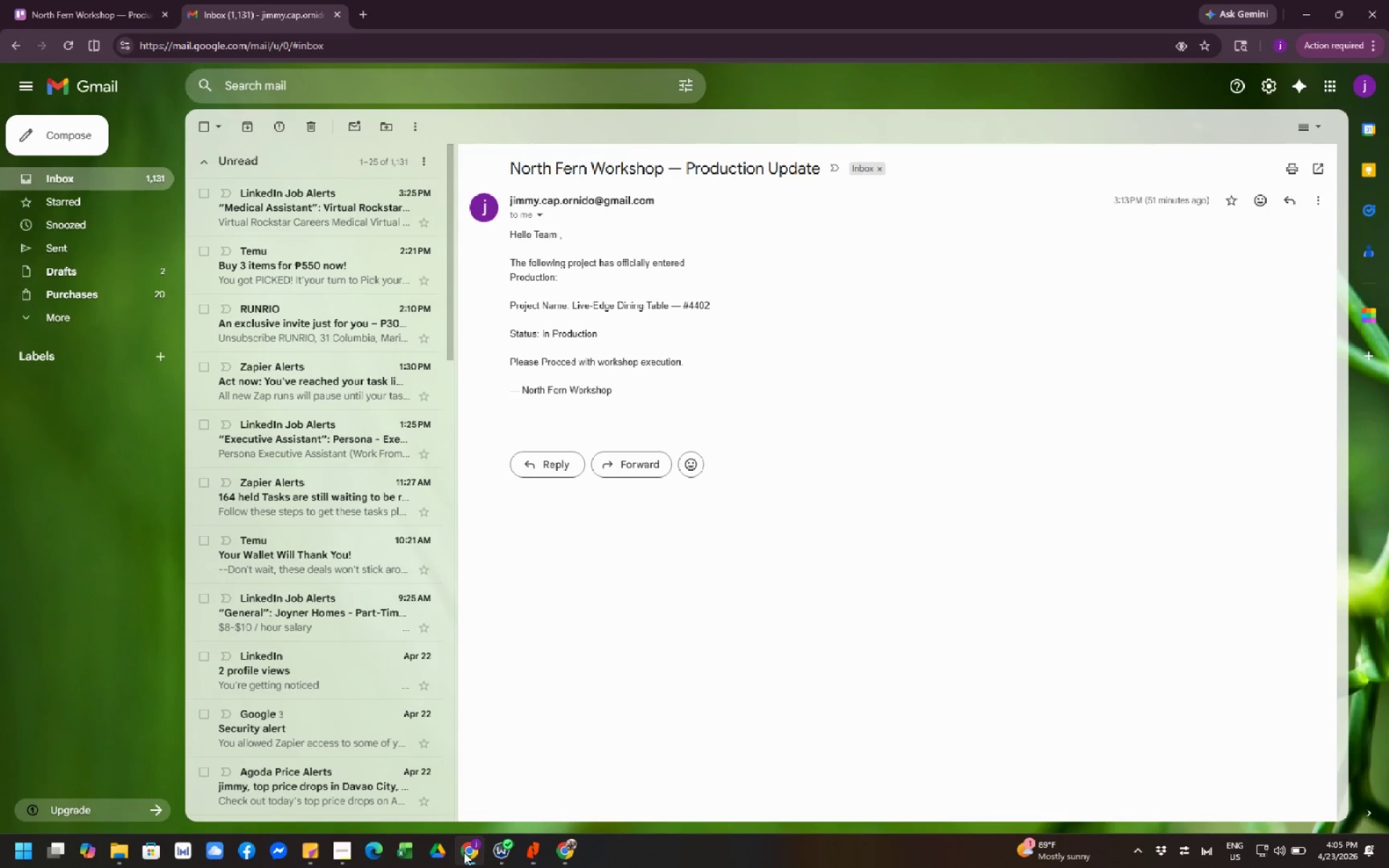 
wait(26.75)
 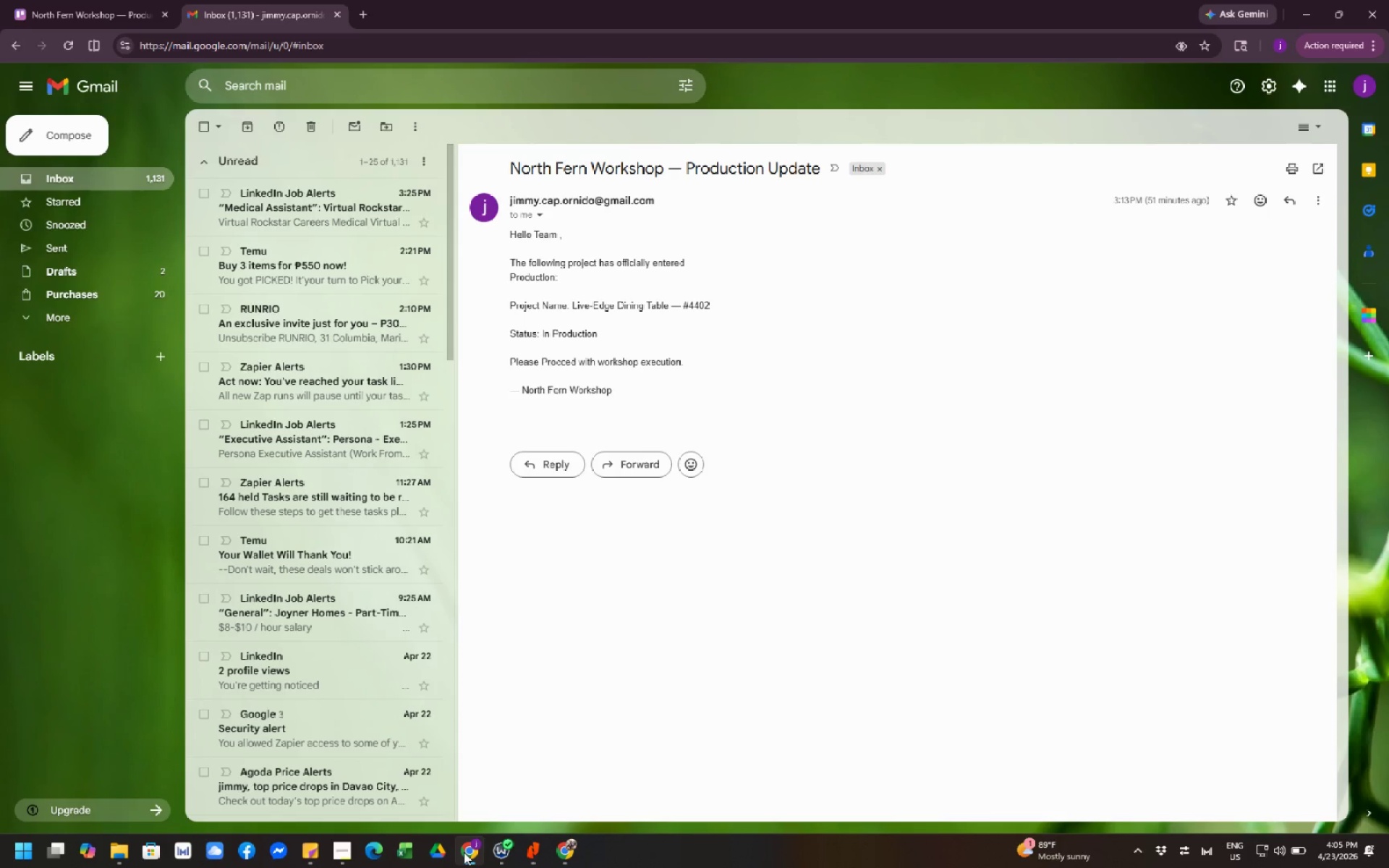 
left_click([556, 852])
 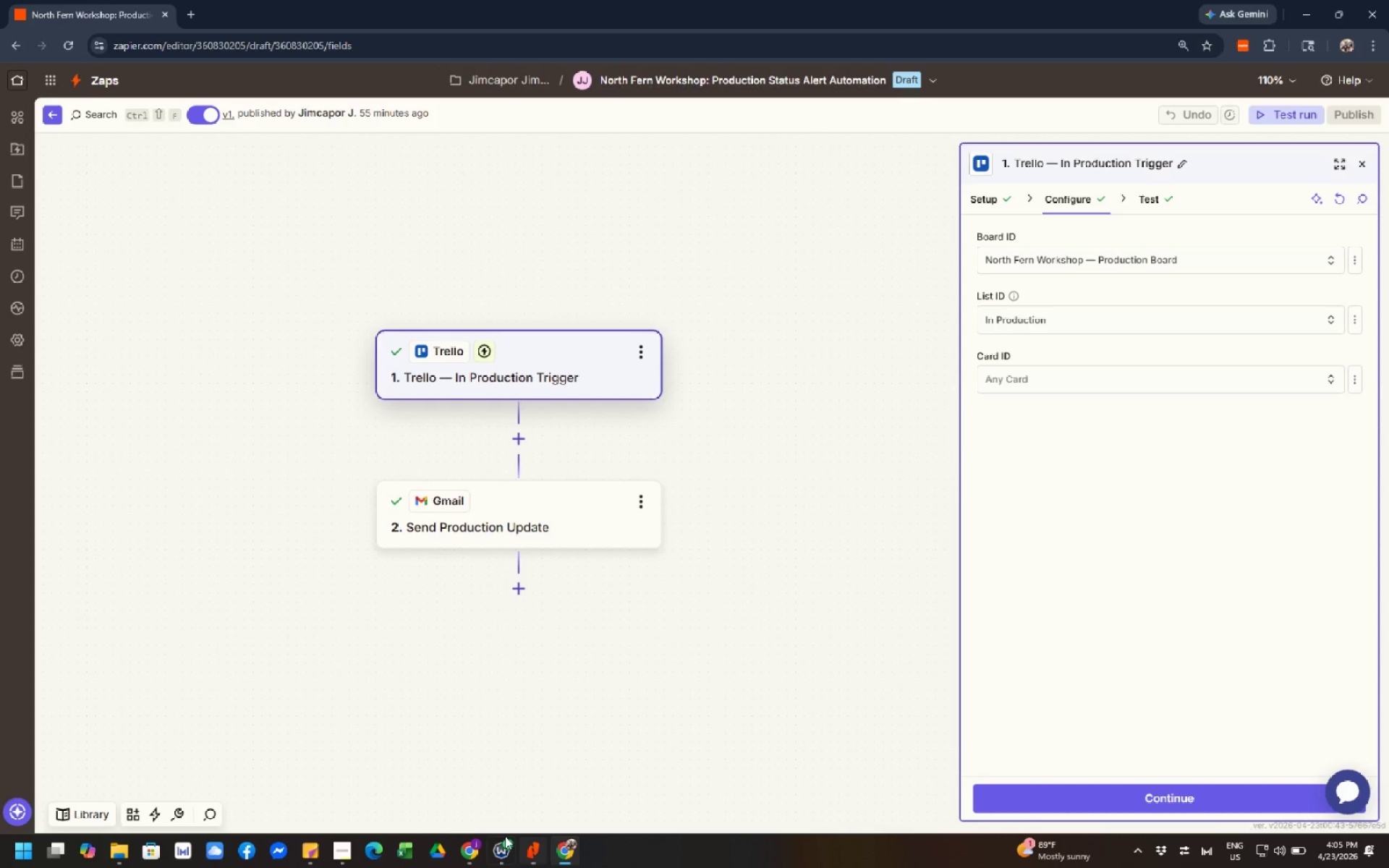 
left_click([465, 825])
 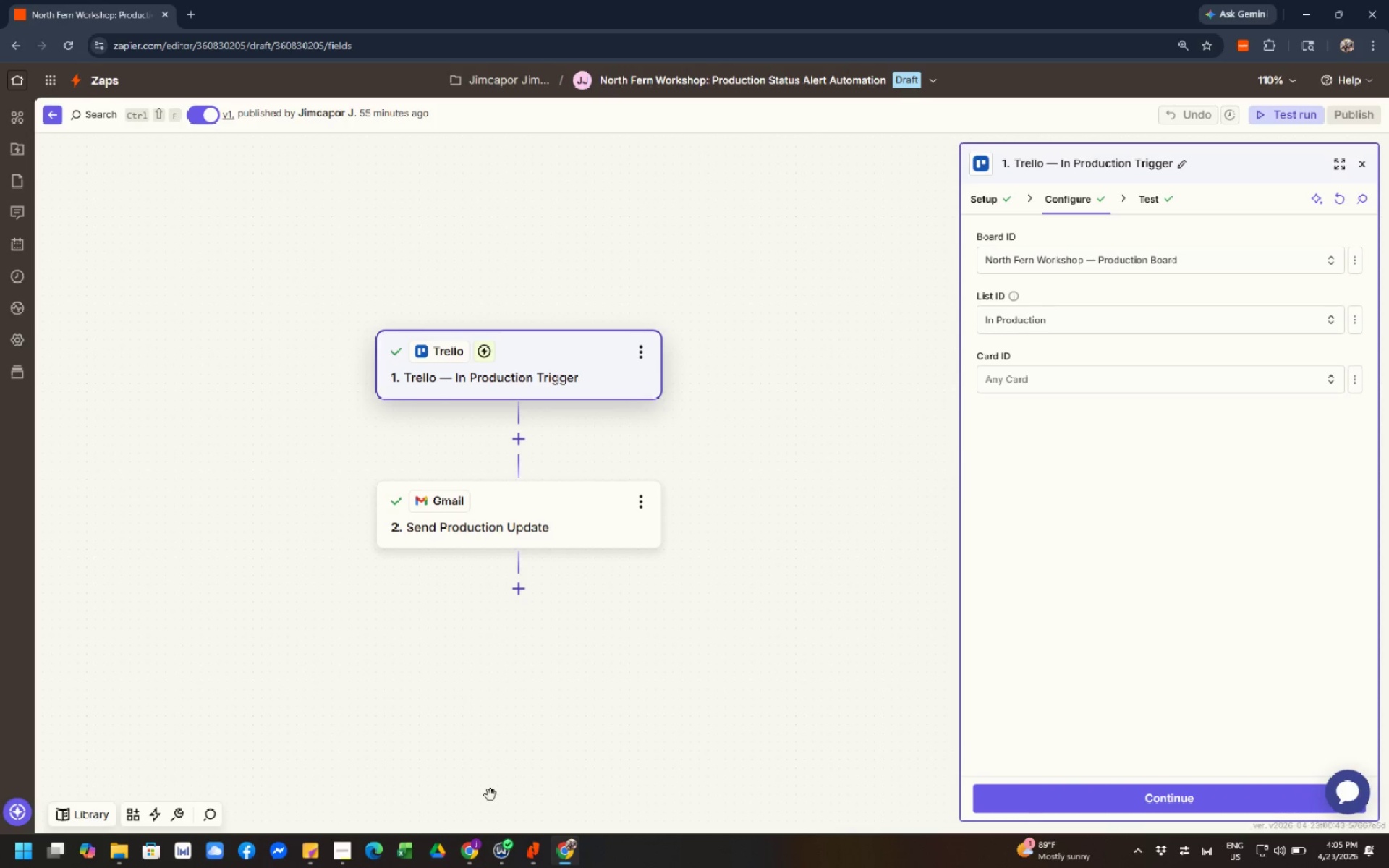 
left_click([472, 846])
 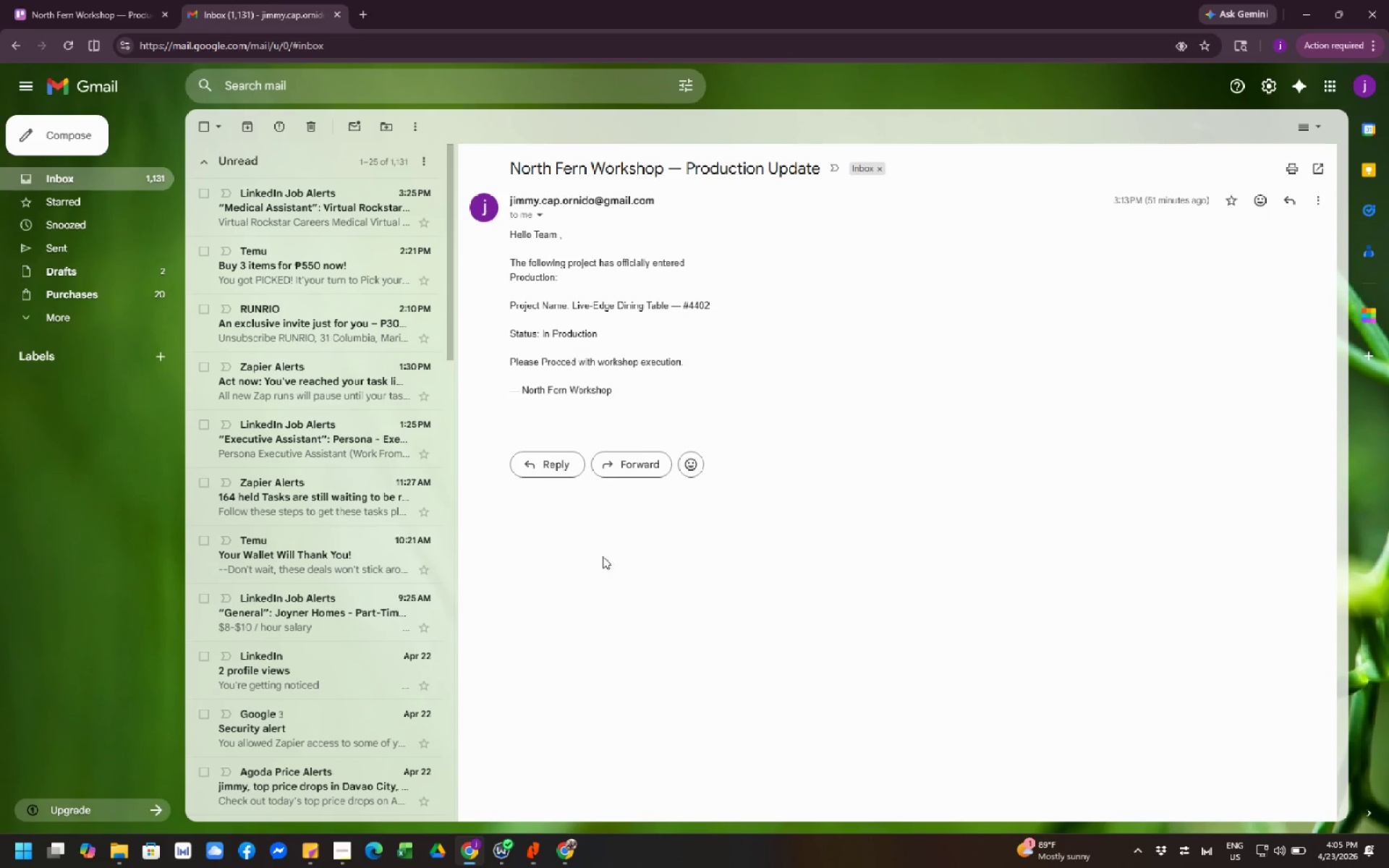 
left_click([604, 556])
 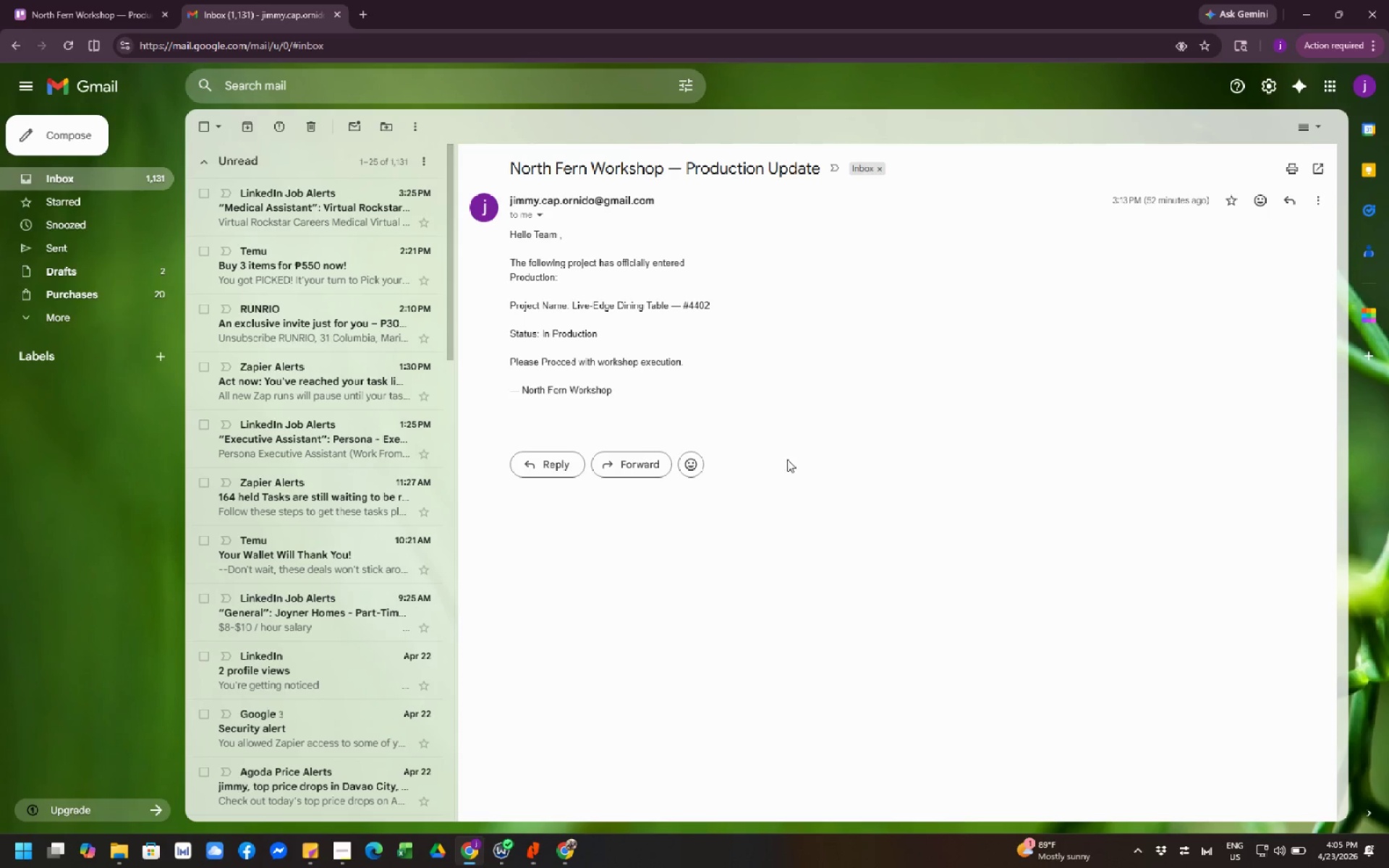 
left_click([695, 554])
 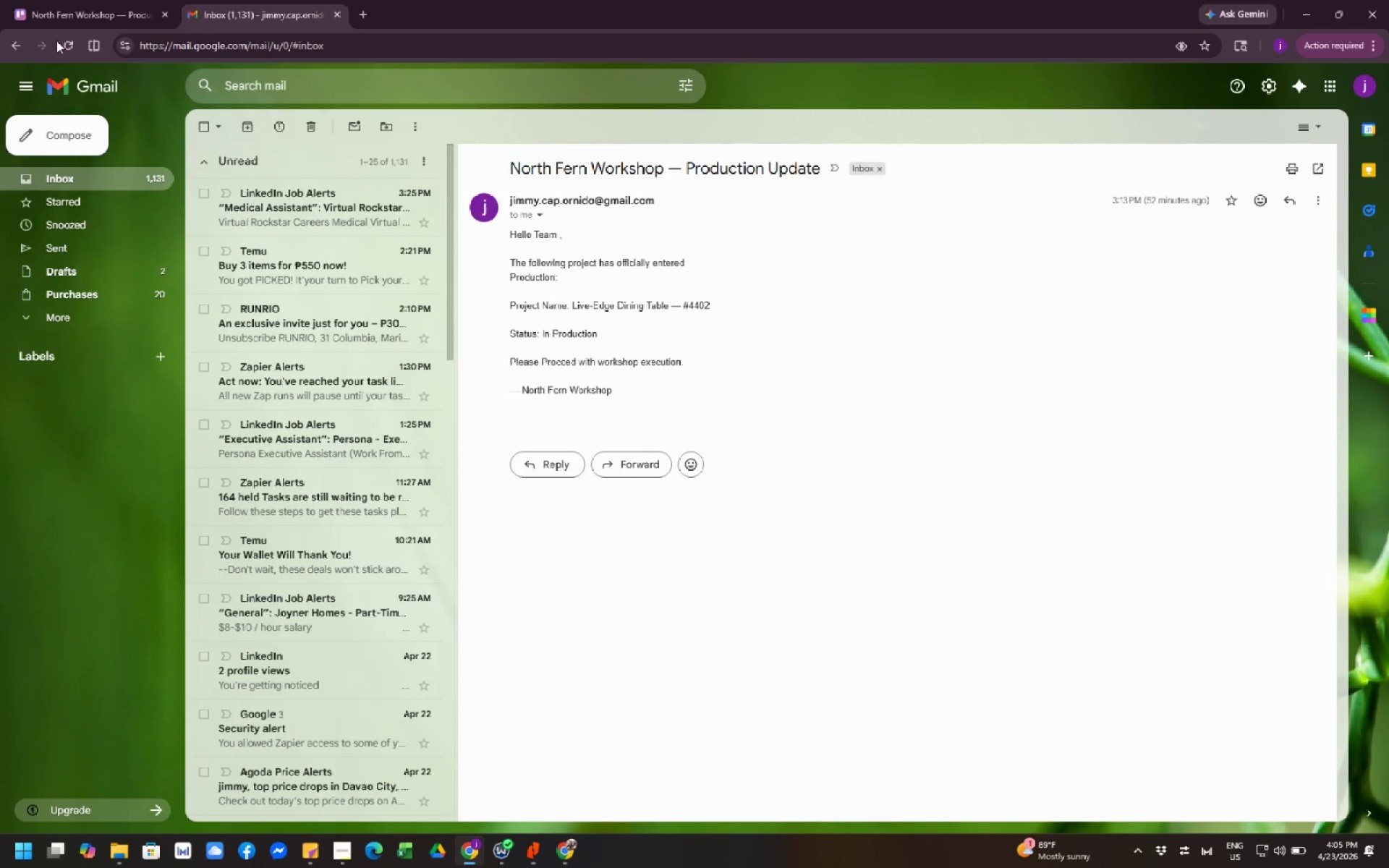 
left_click([54, 9])
 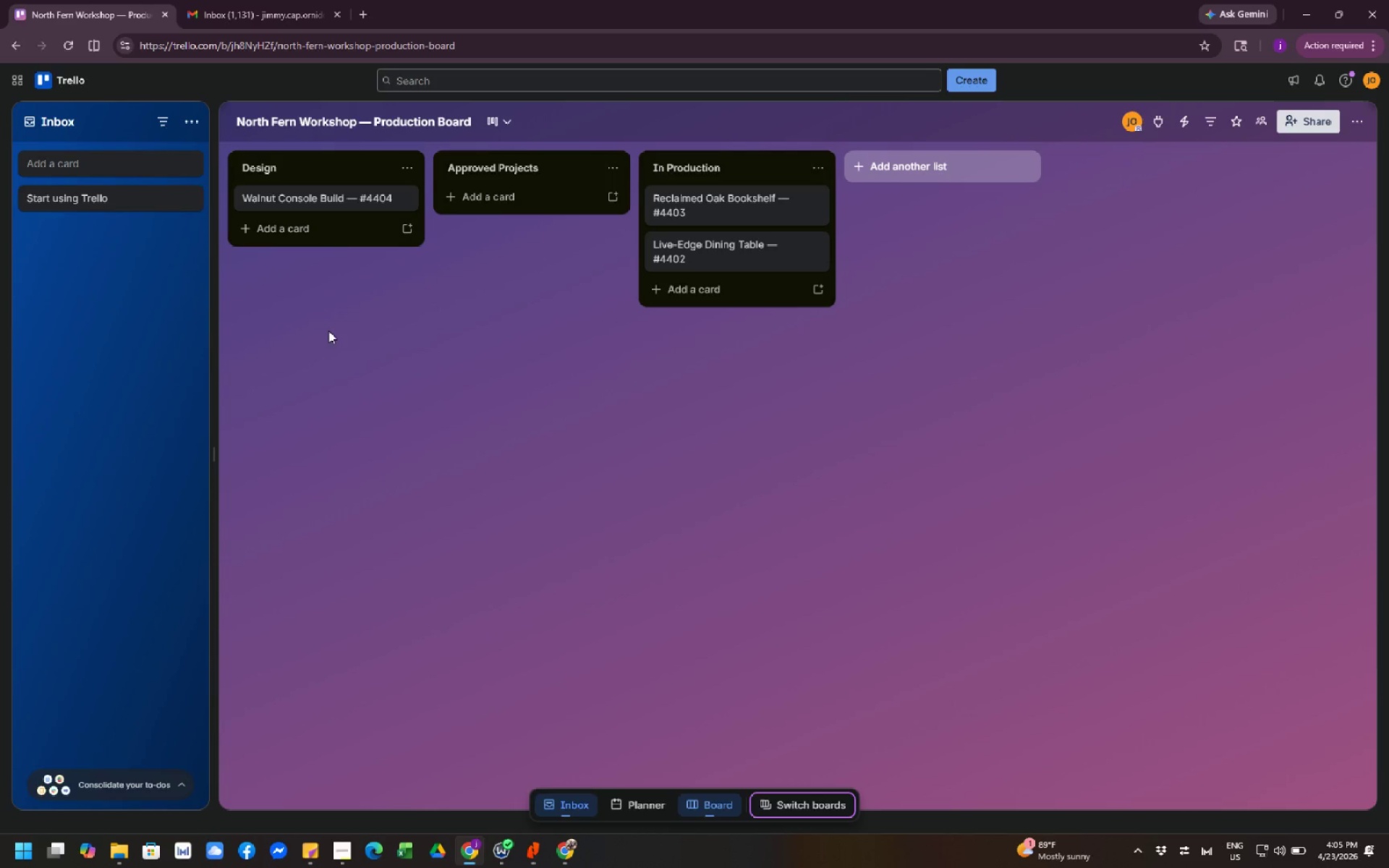 
left_click([366, 401])
 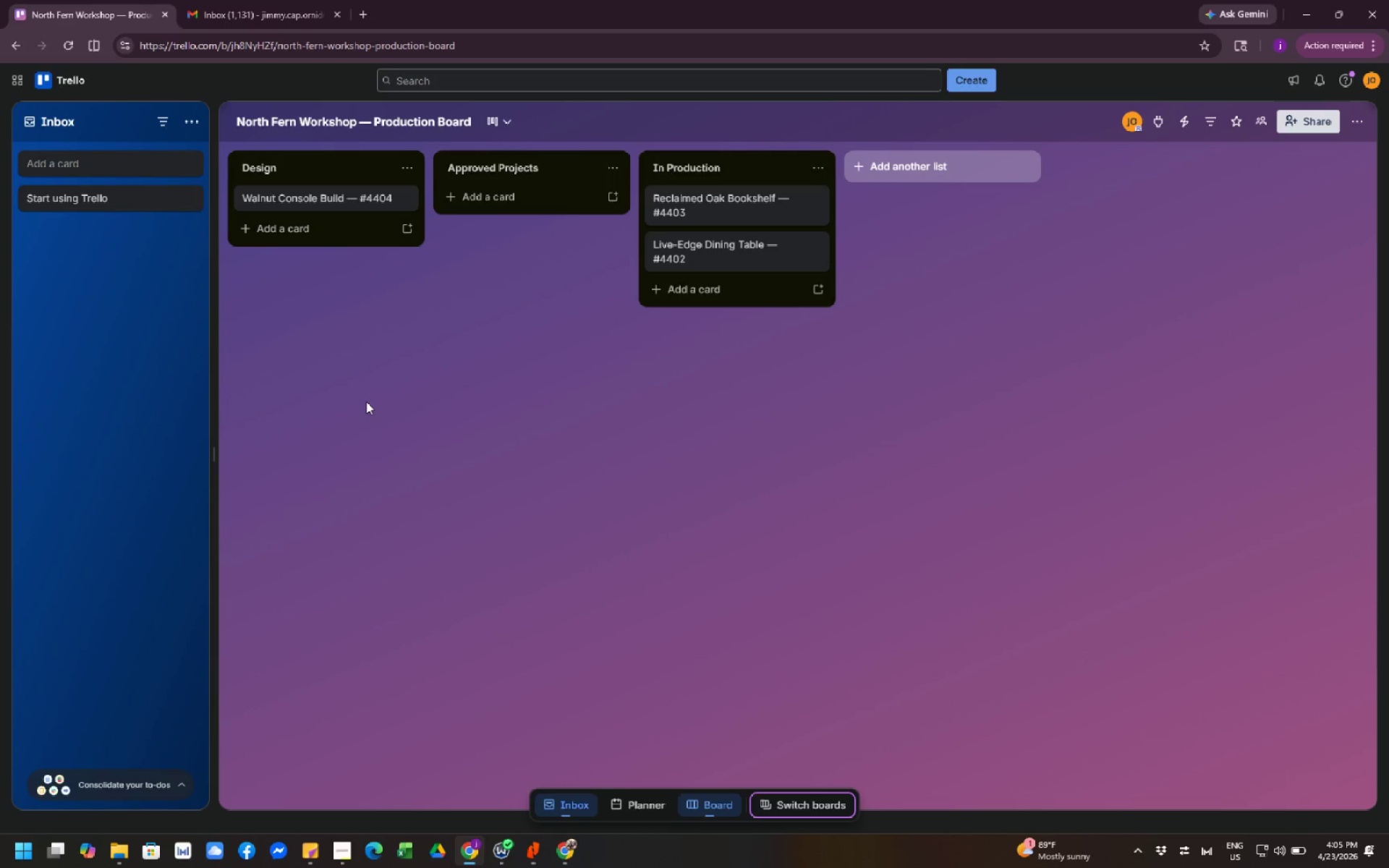 
left_click([366, 401])
 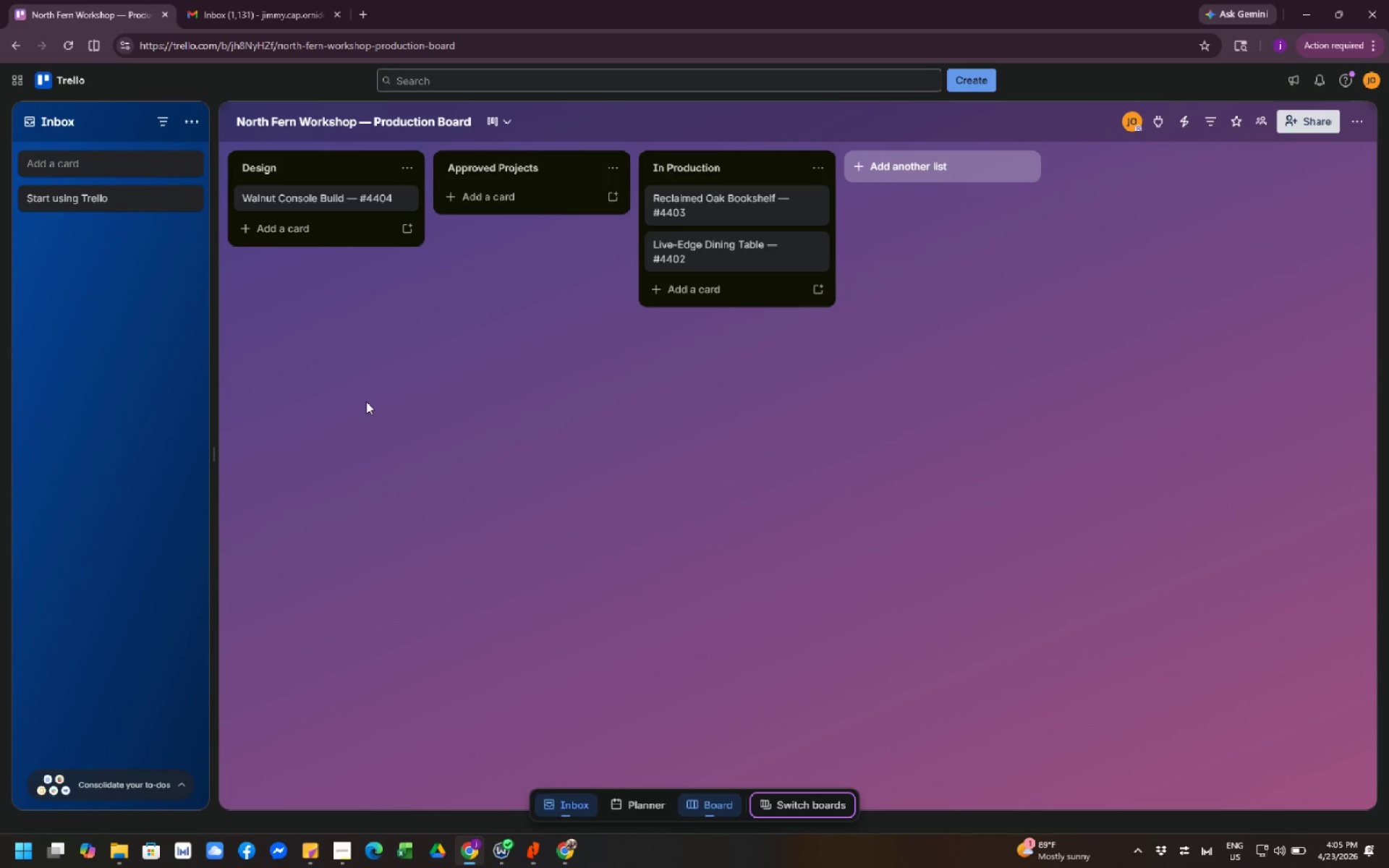 
left_click([425, 457])
 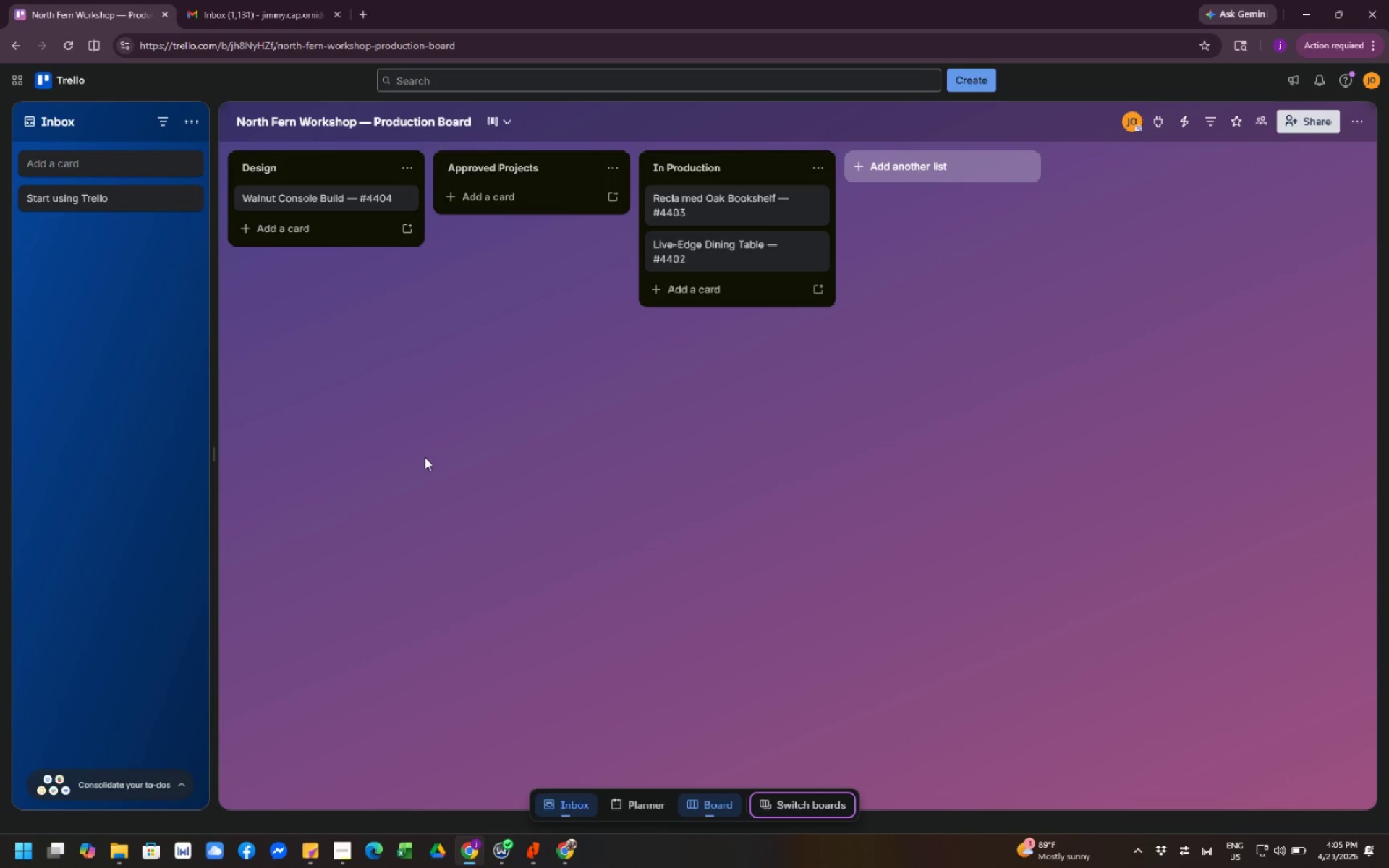 
left_click([551, 469])
 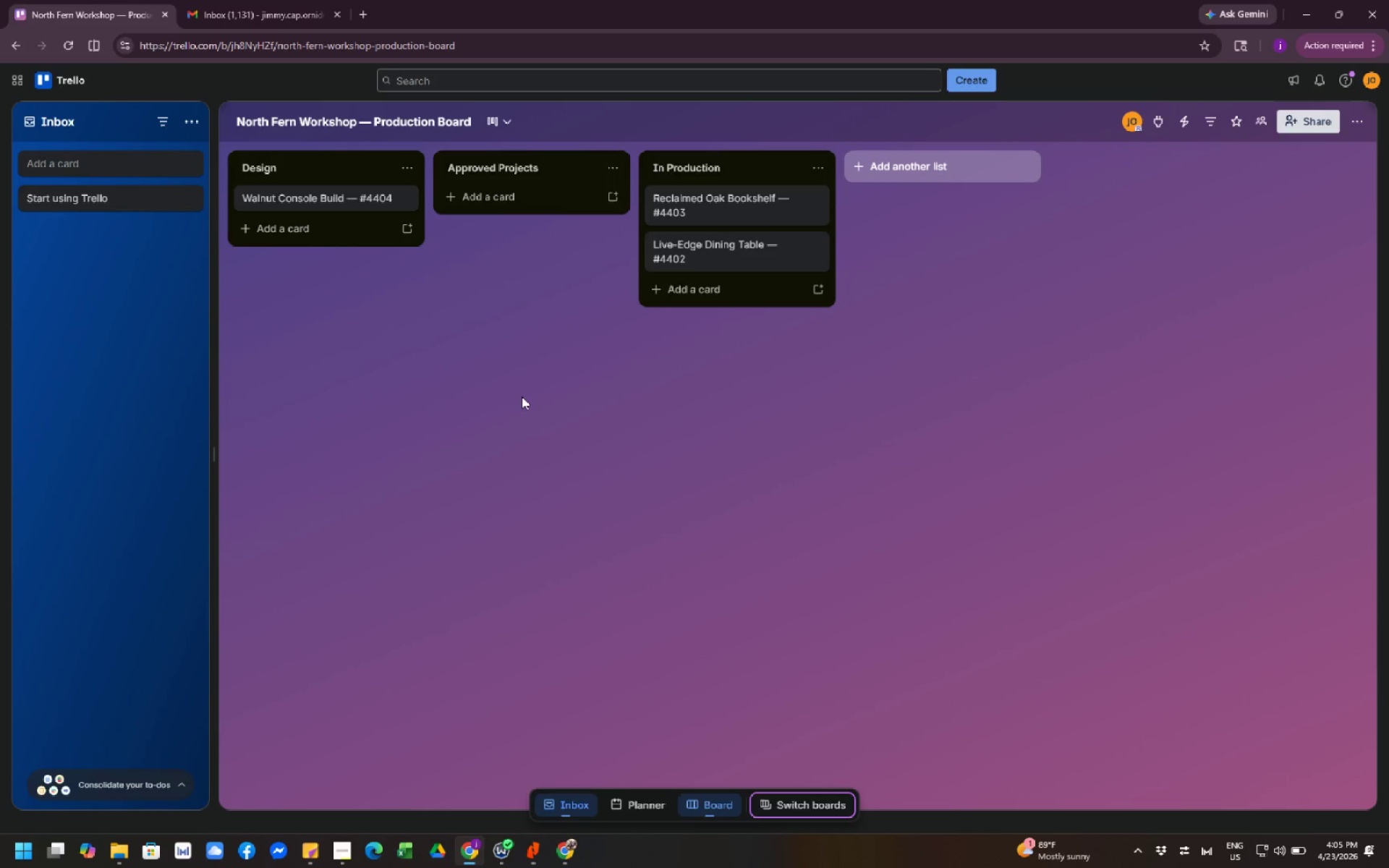 
left_click([520, 396])
 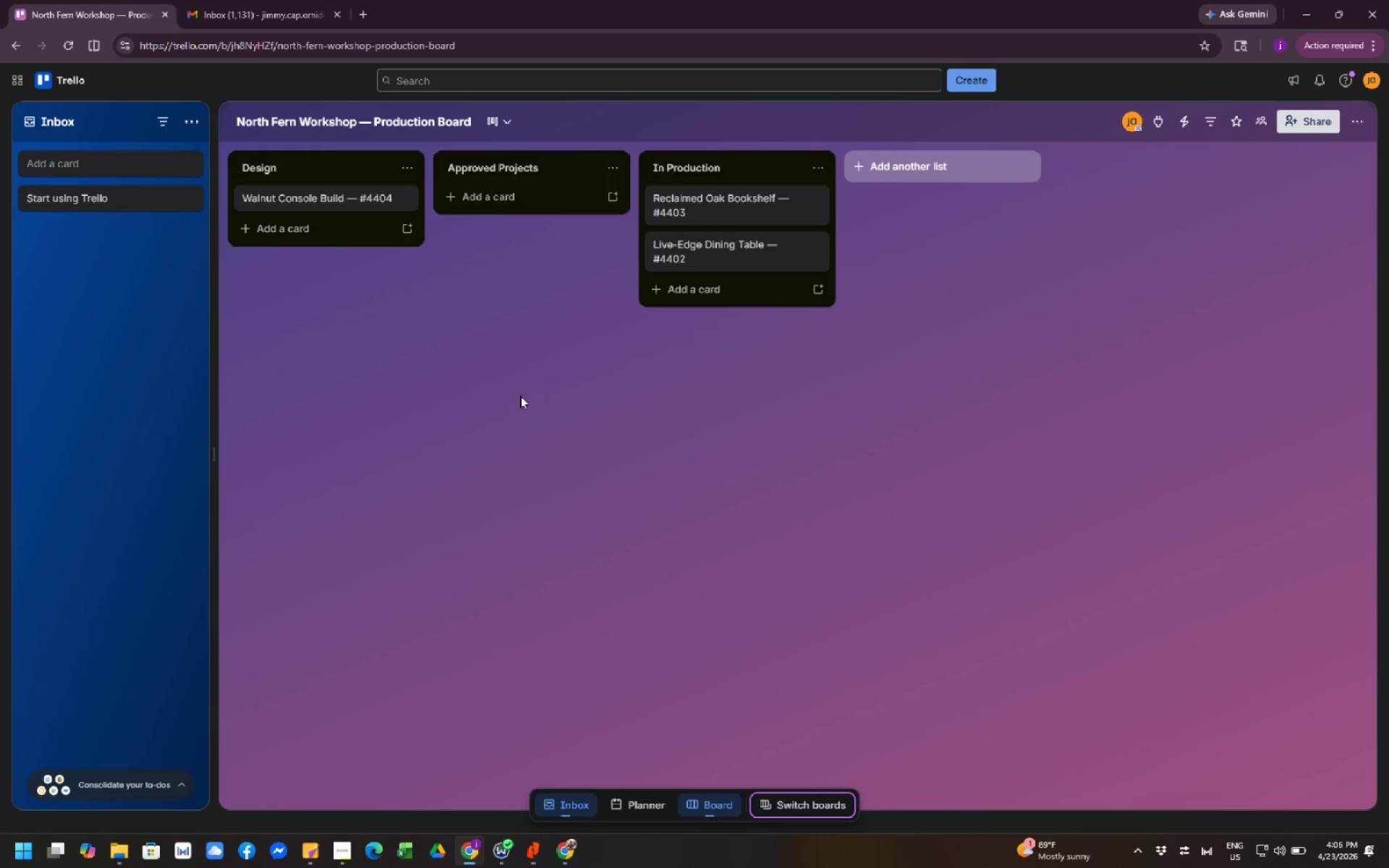 
left_click([598, 459])